 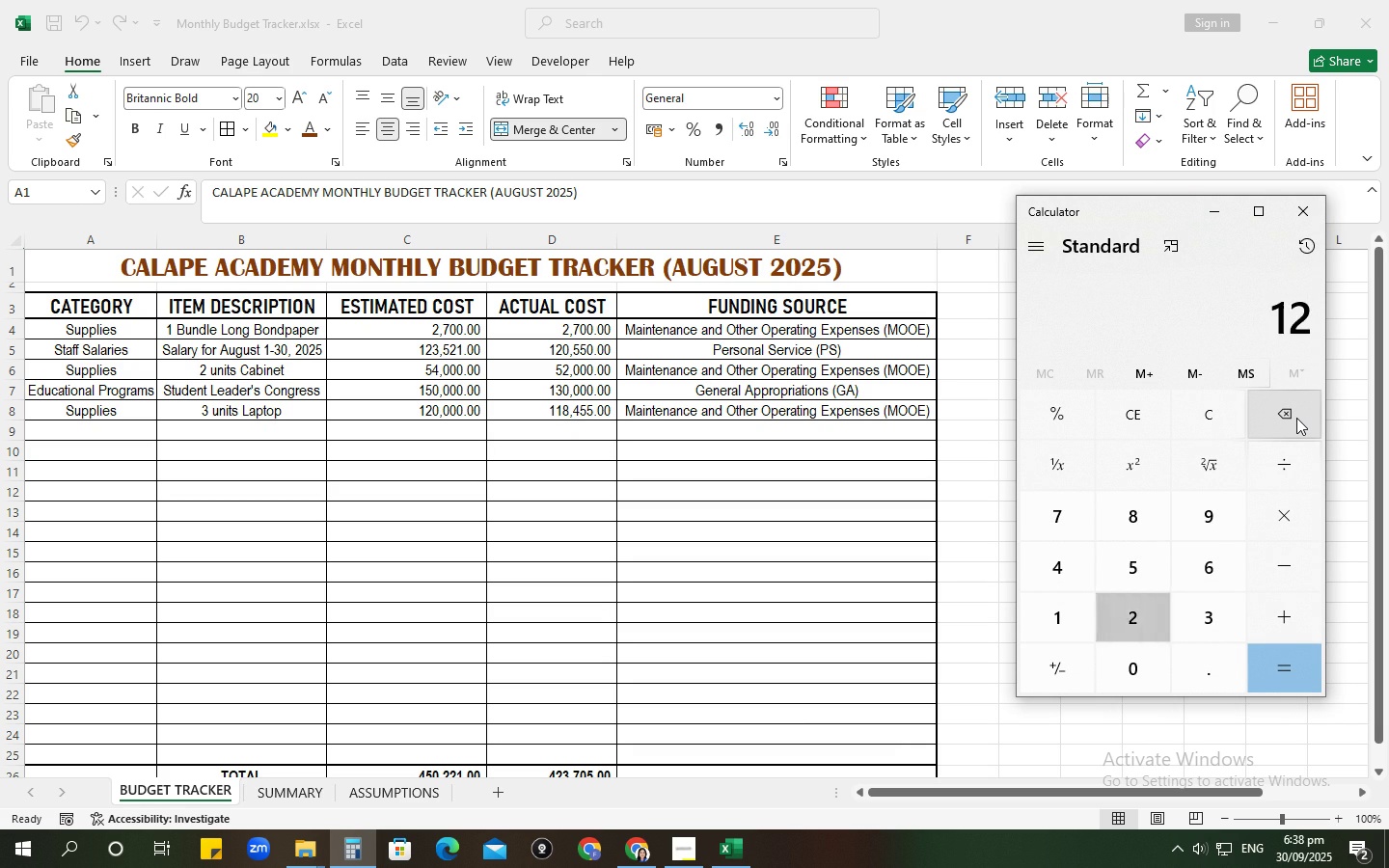 
key(Numpad2)
 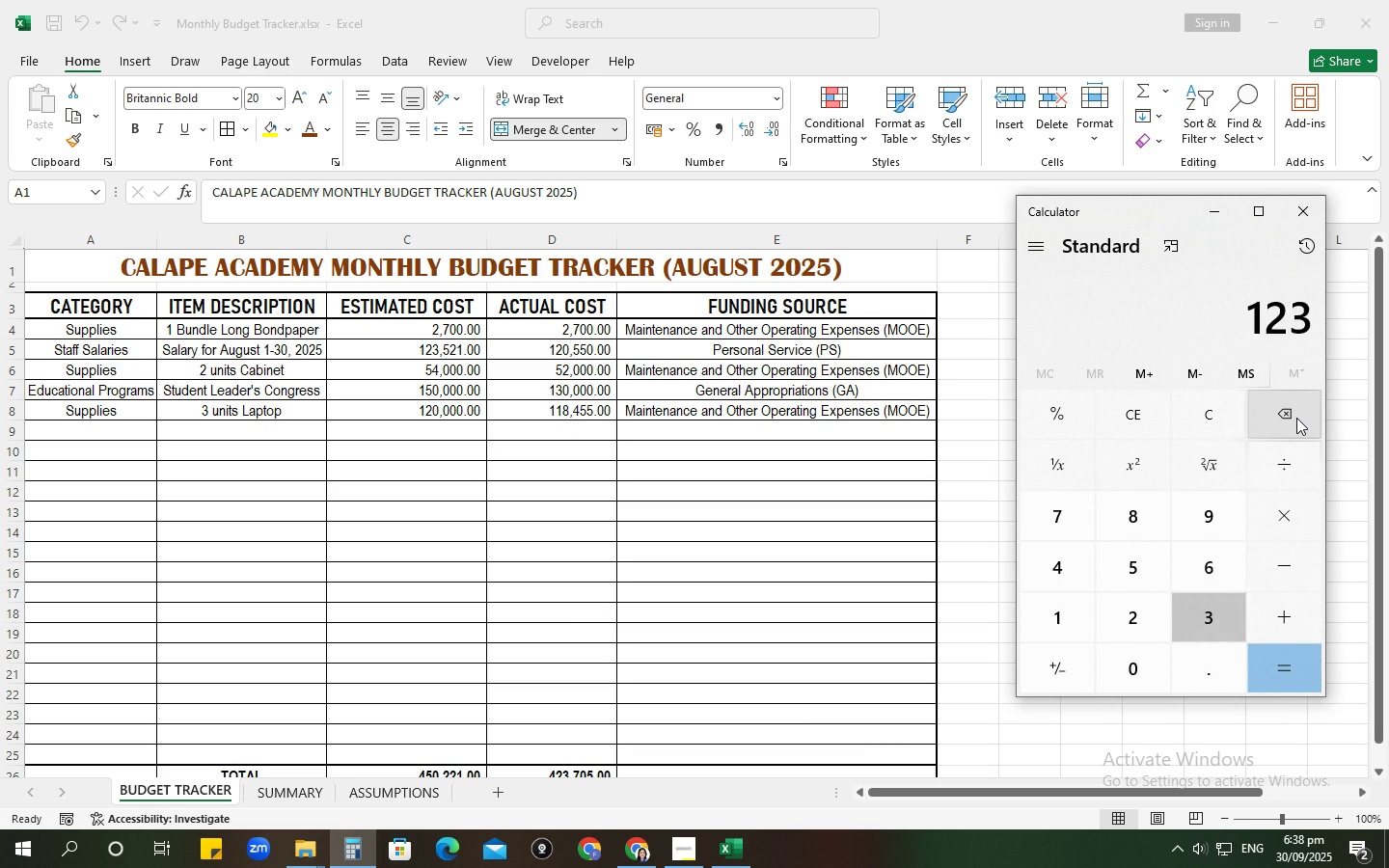 
key(Numpad3)
 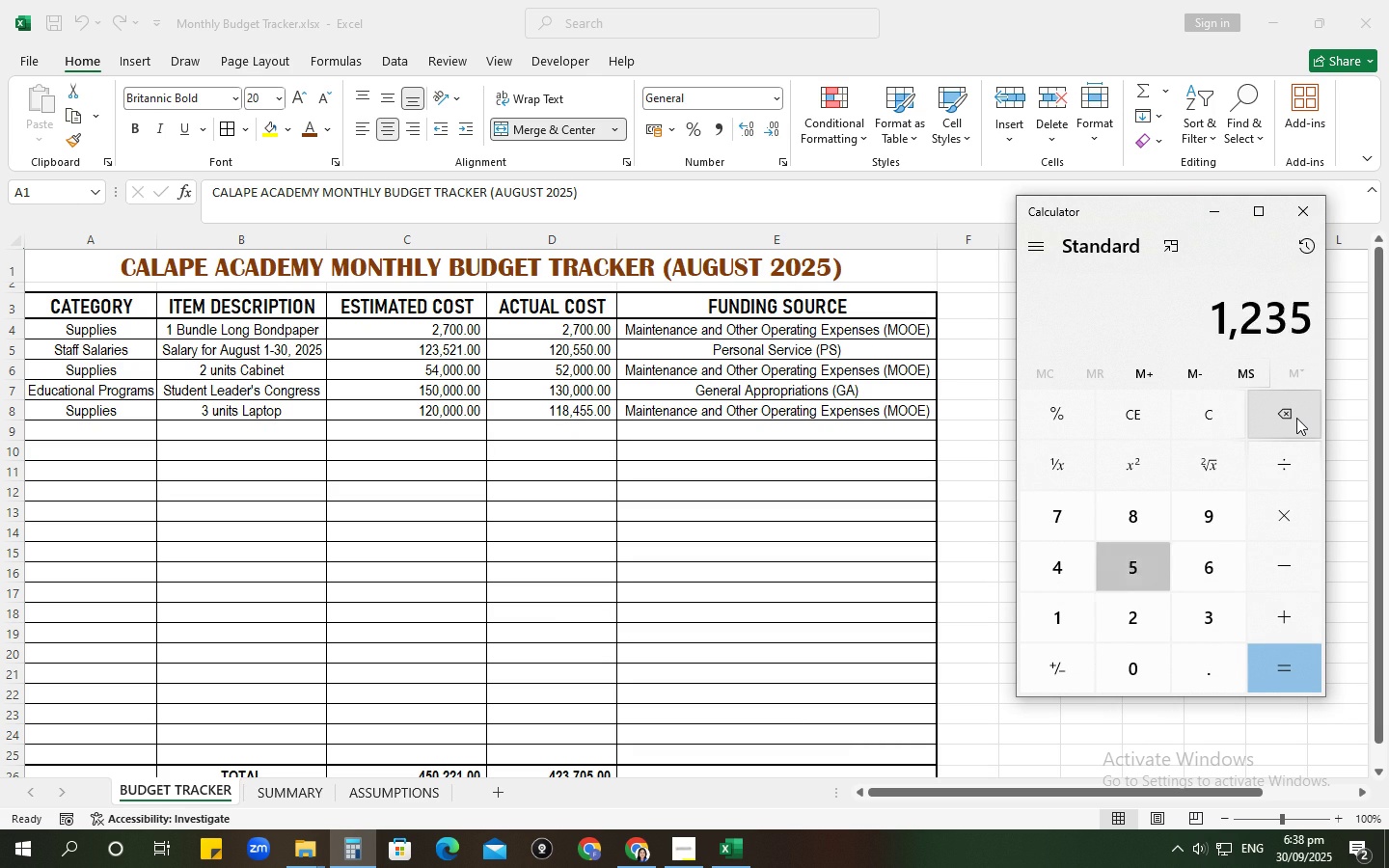 
key(Numpad5)
 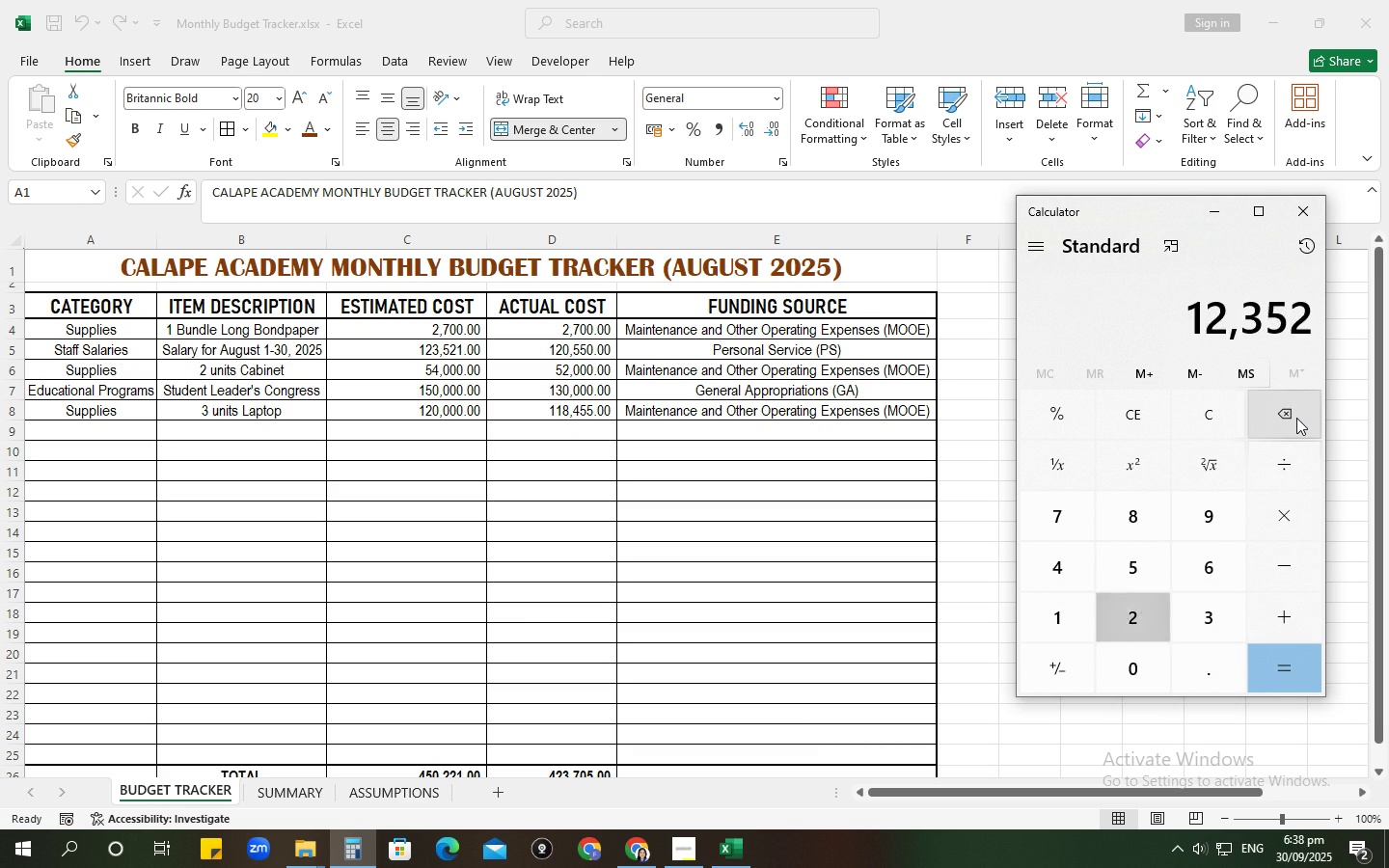 
key(Numpad2)
 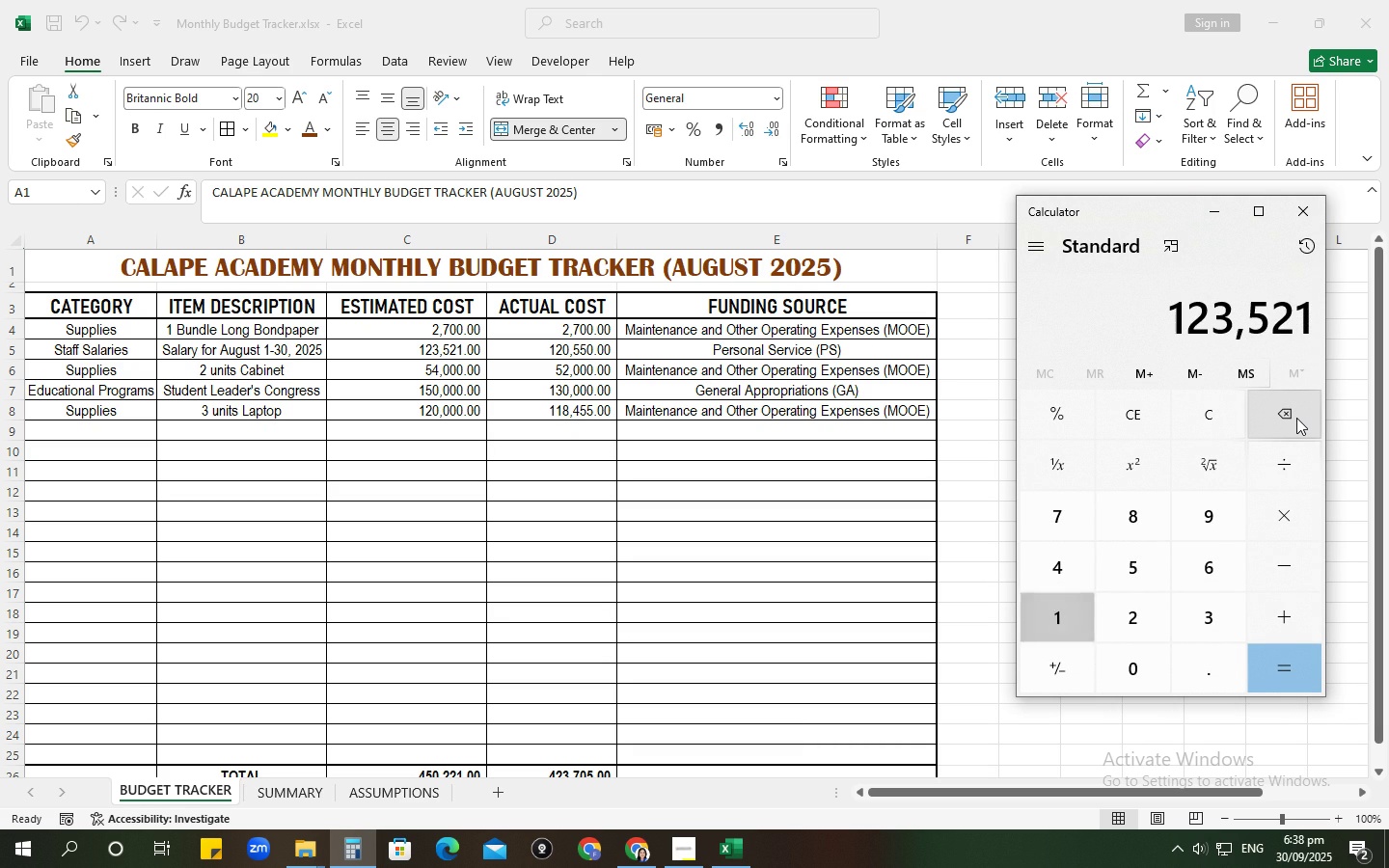 
key(Numpad1)
 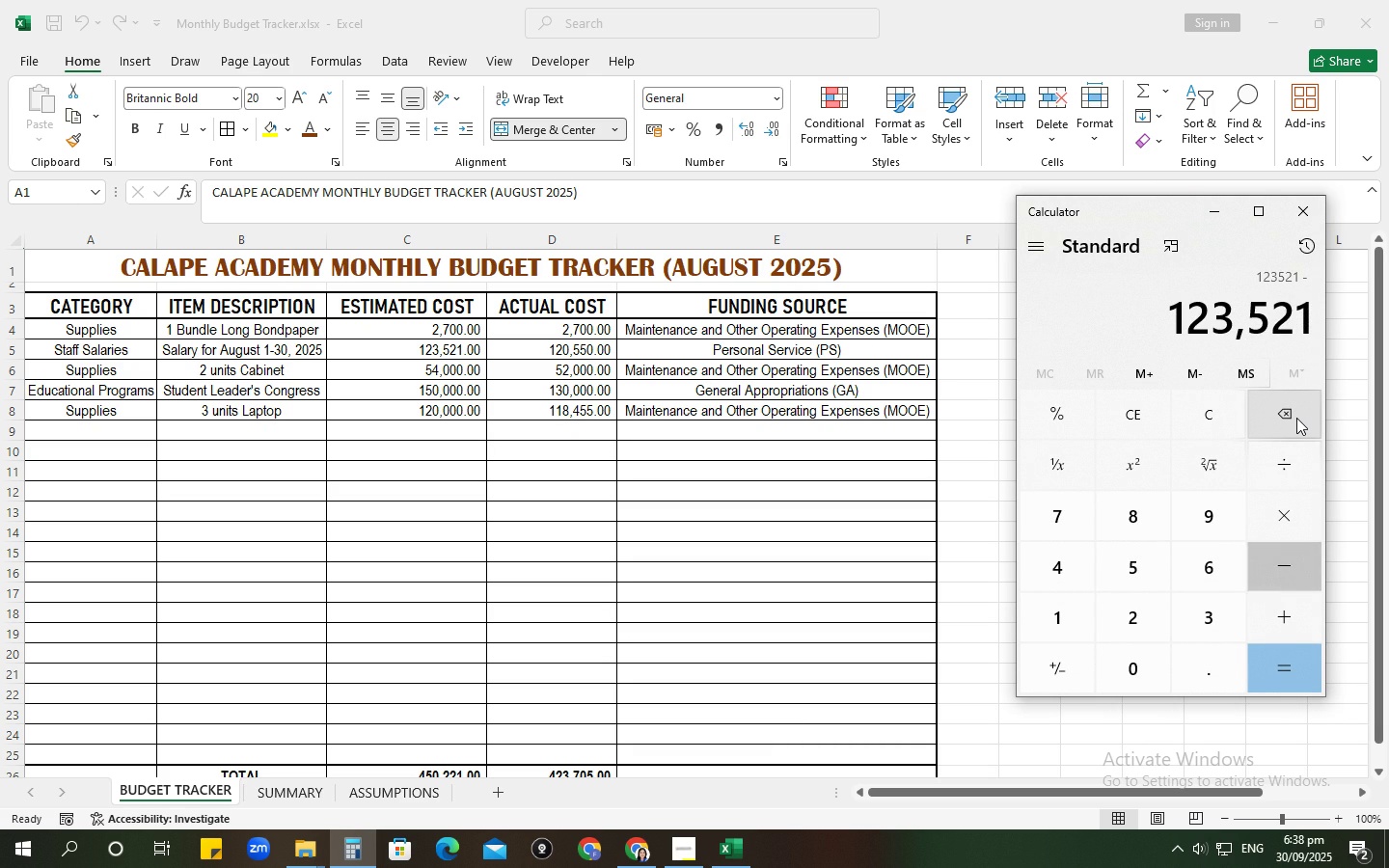 
key(NumpadSubtract)
 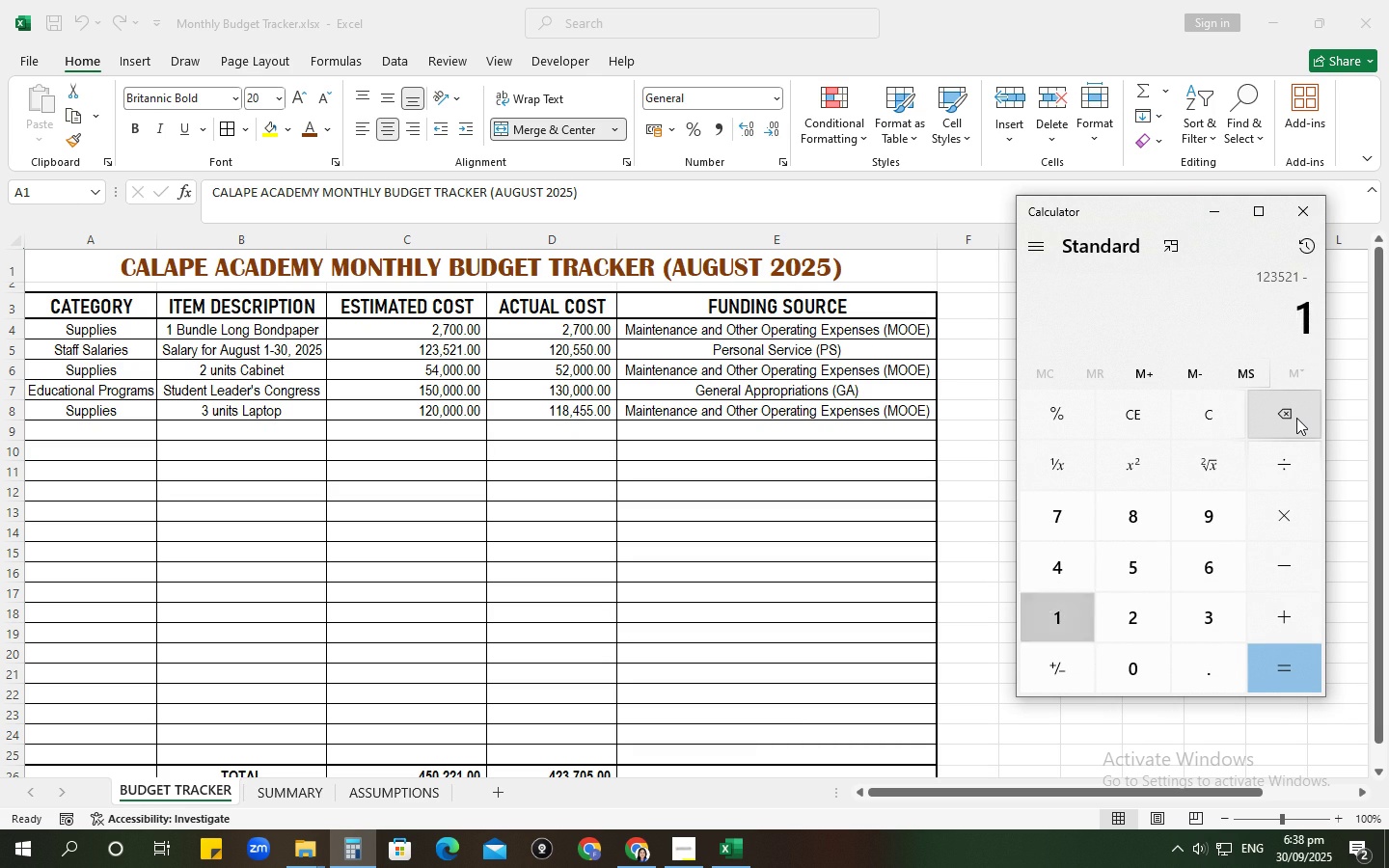 
key(Numpad1)
 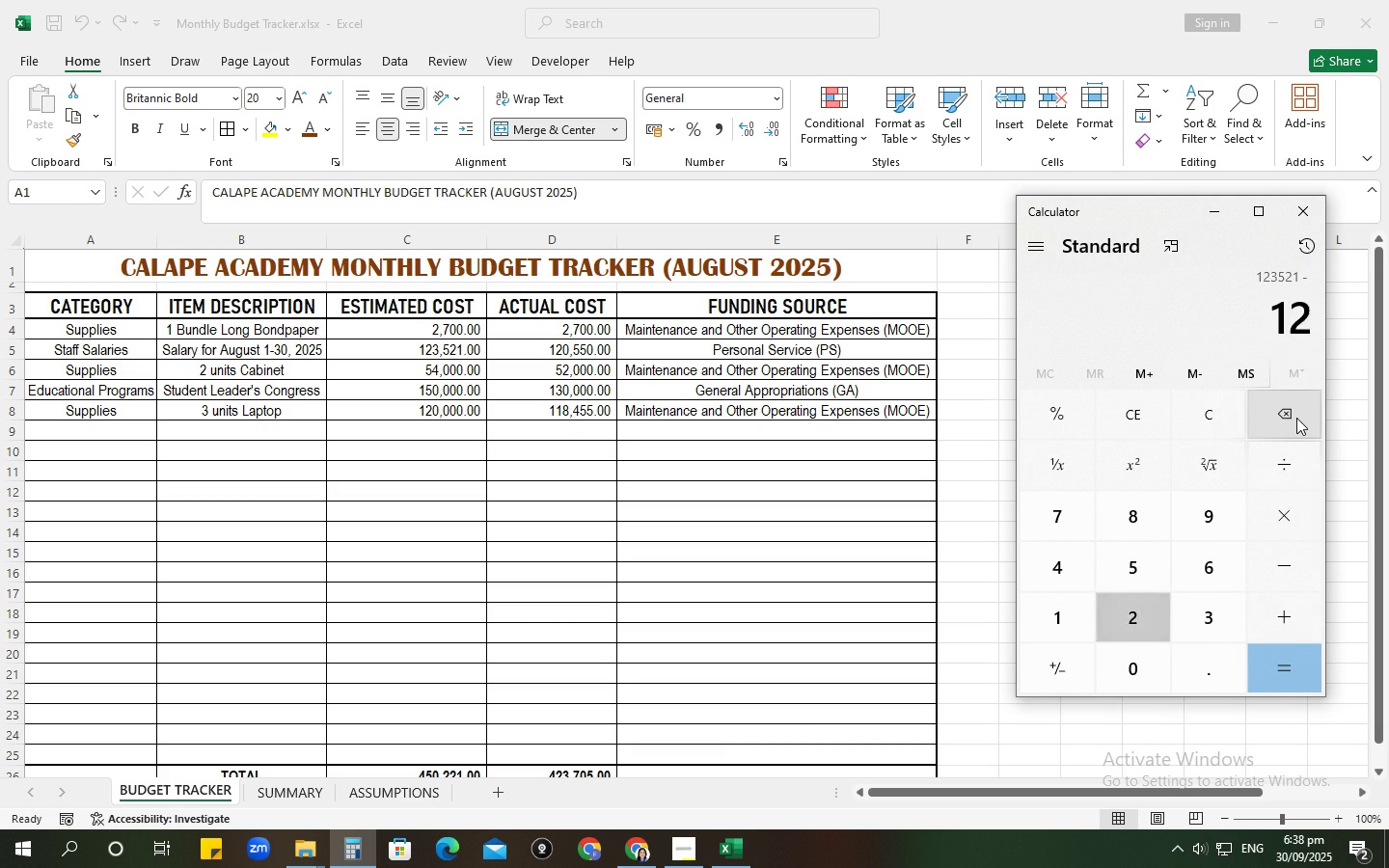 
key(Numpad2)
 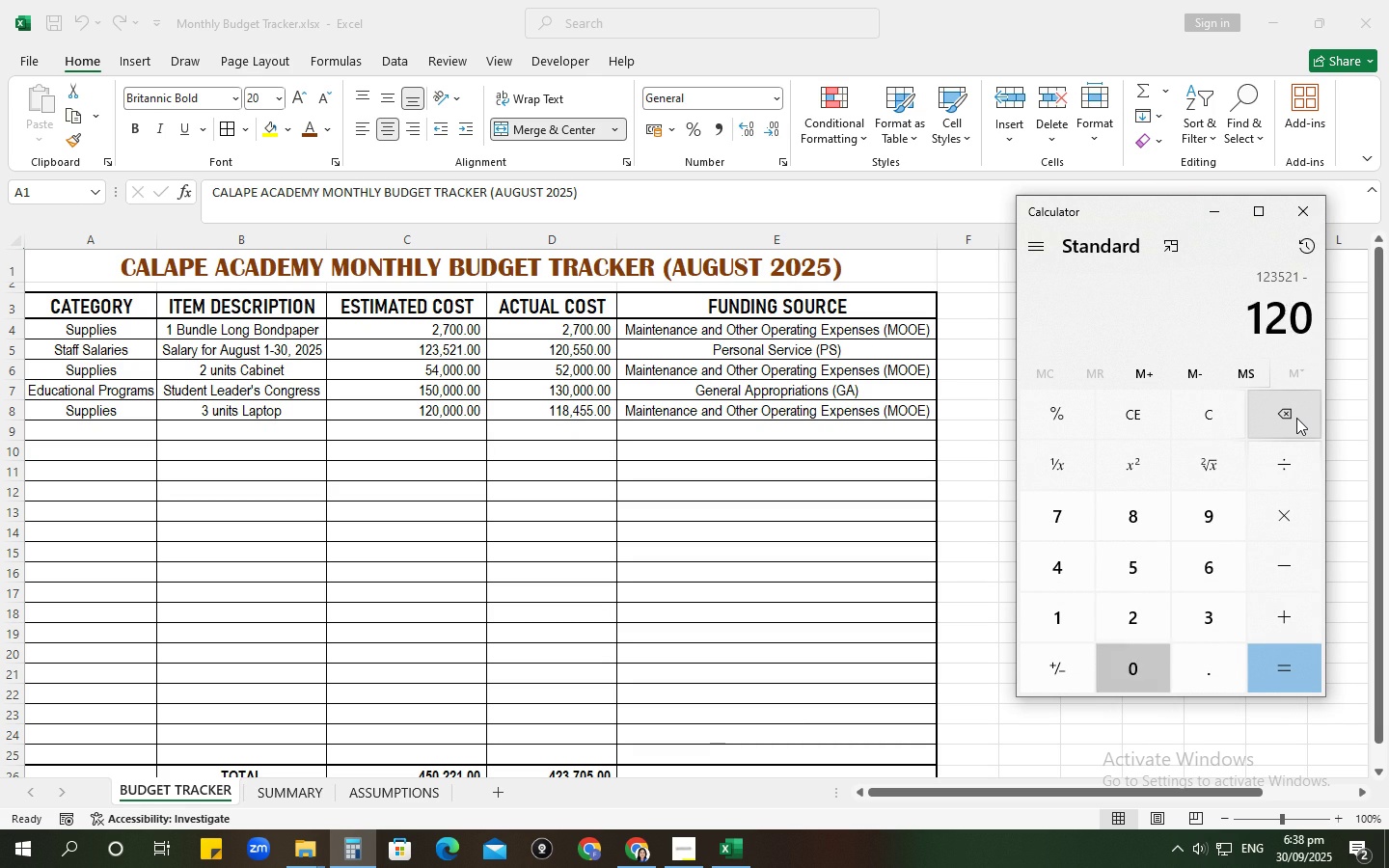 
key(Numpad0)
 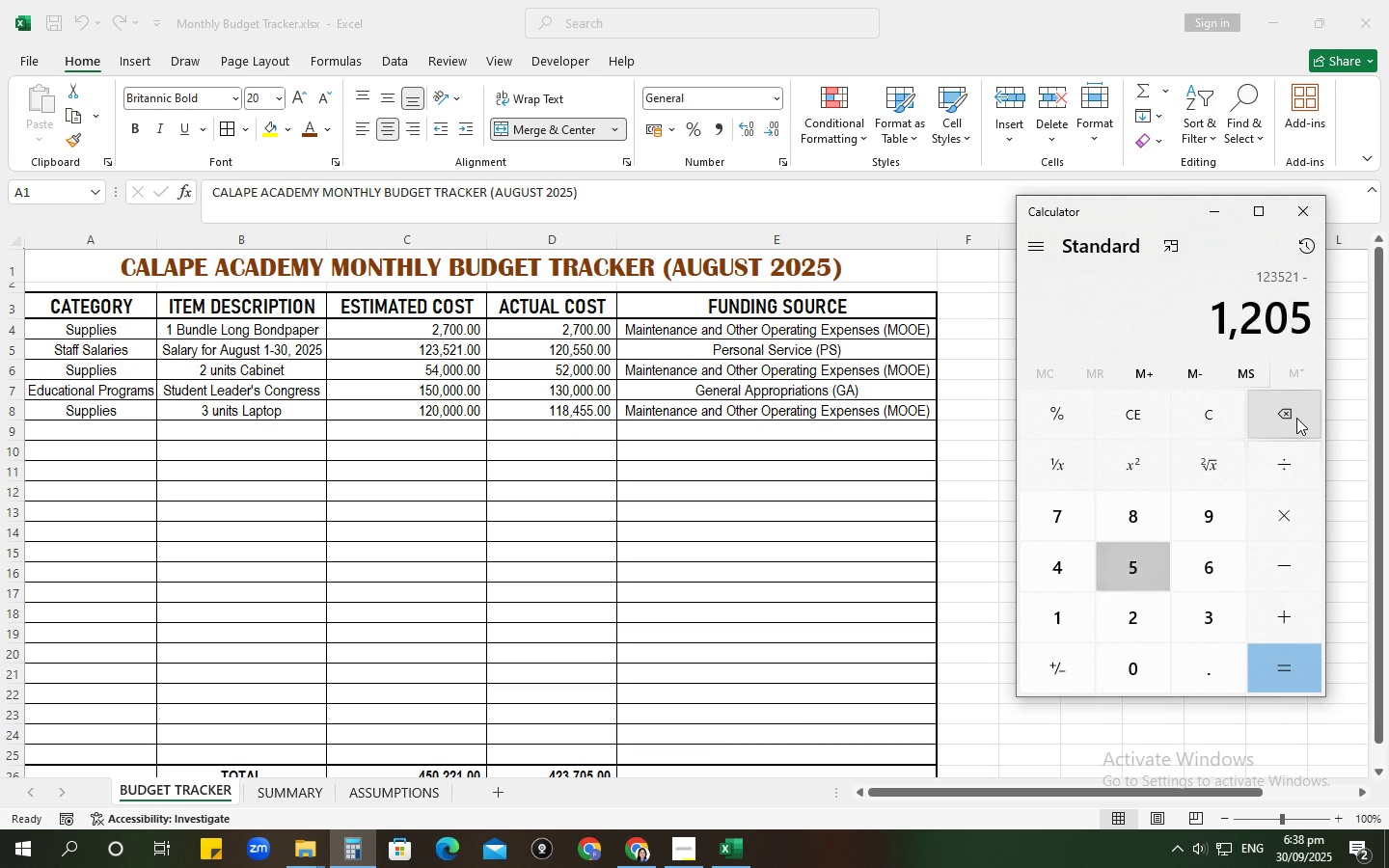 
key(Numpad5)
 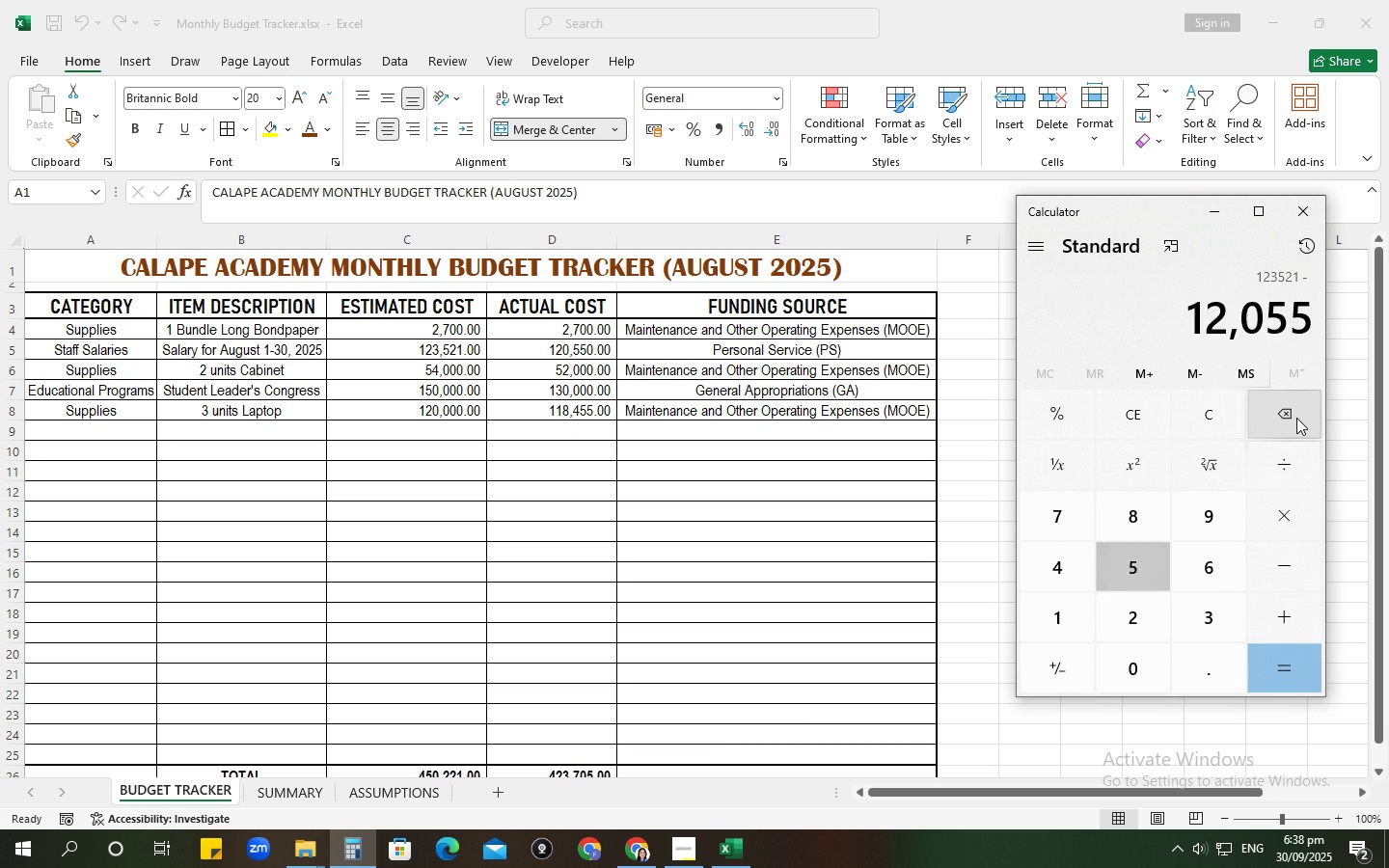 
key(Numpad5)
 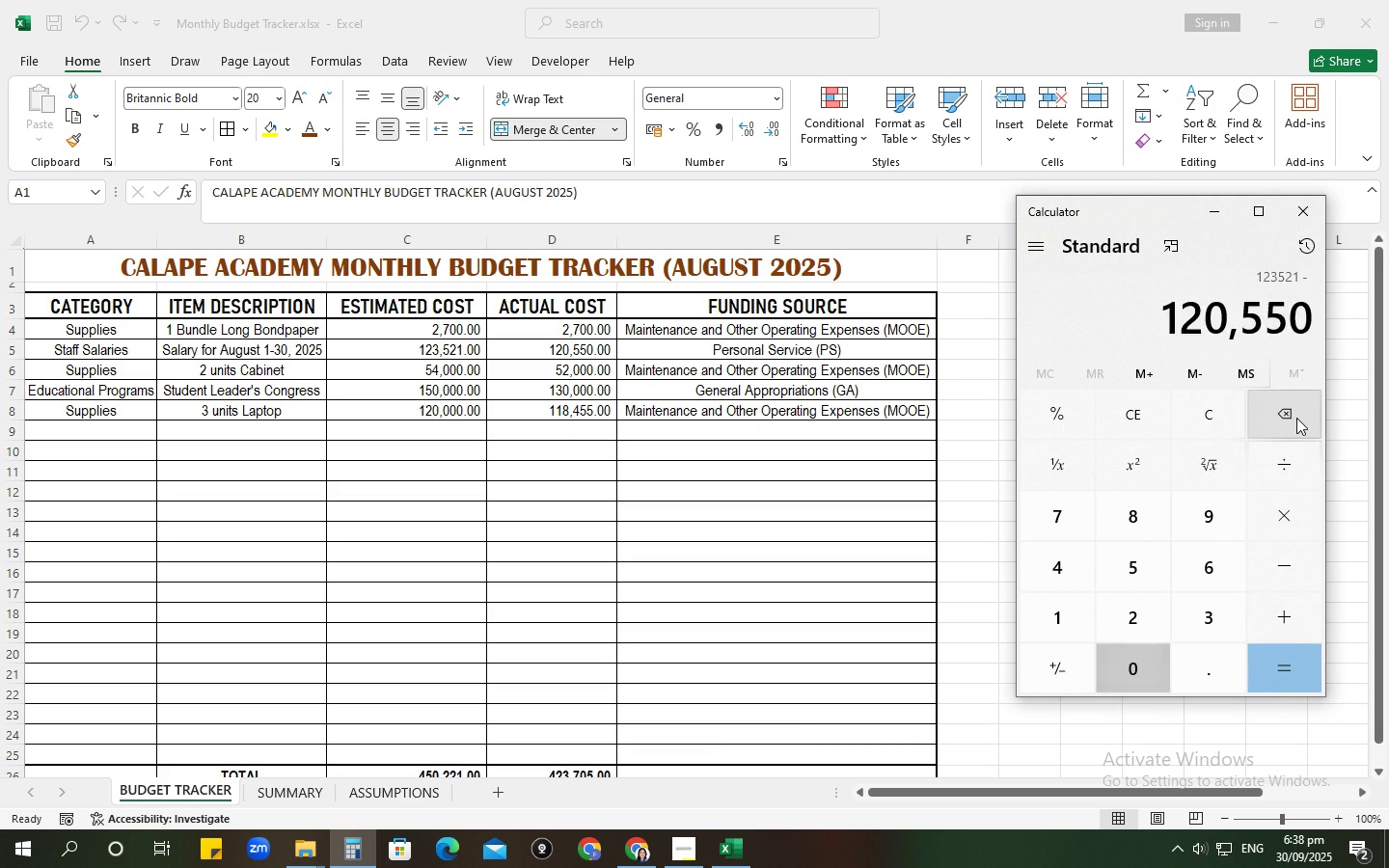 
key(Numpad0)
 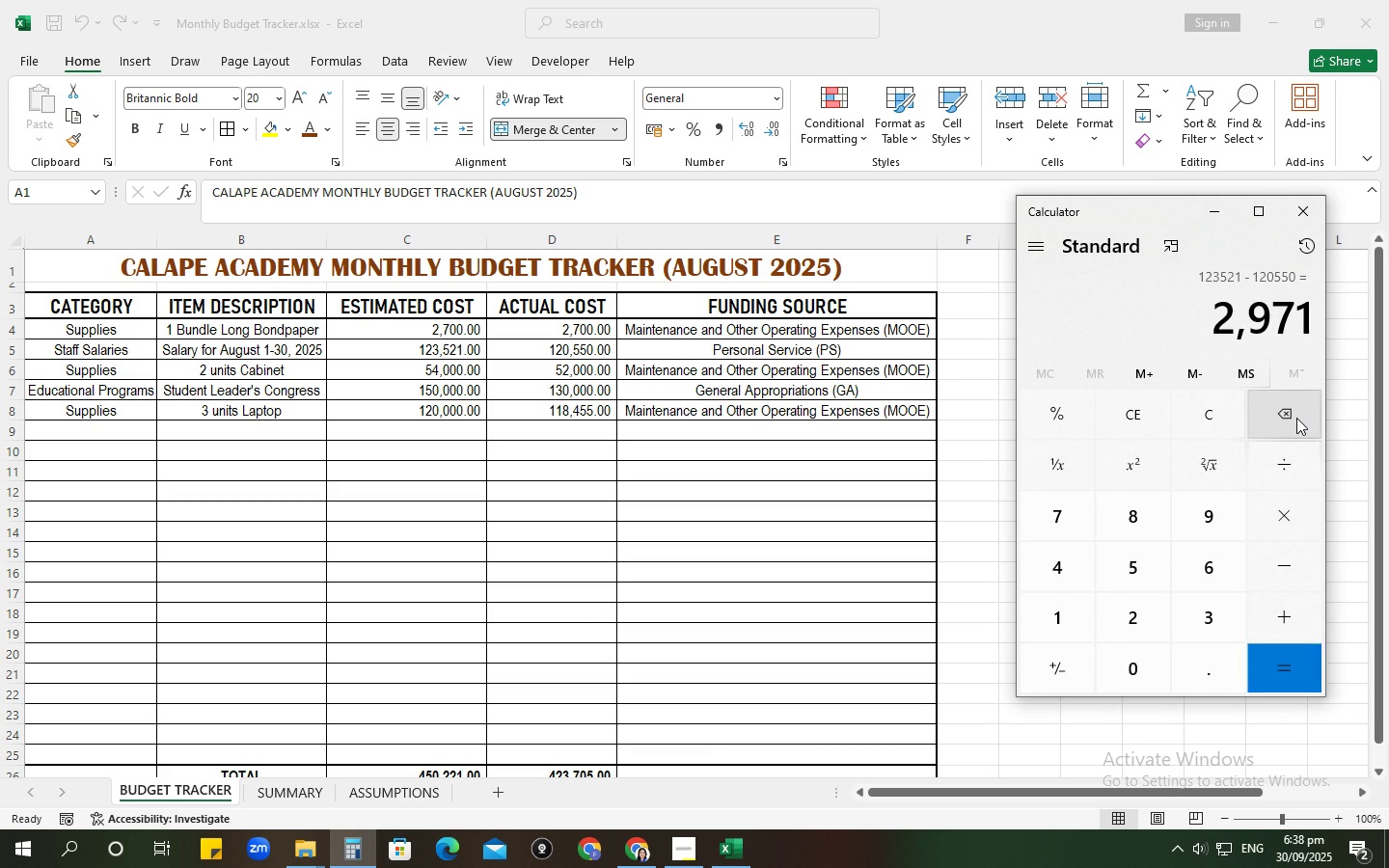 
key(NumpadEnter)
 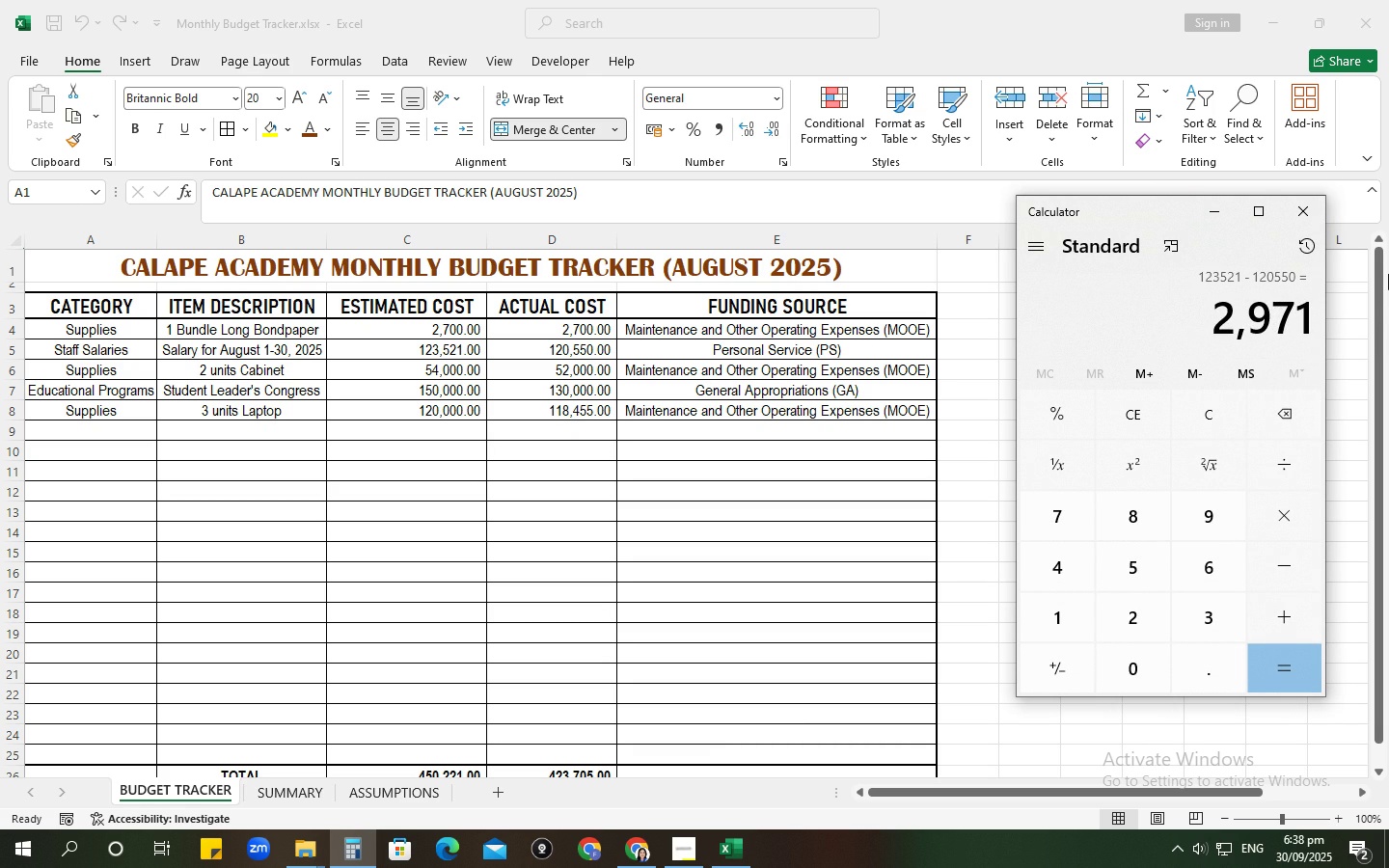 
left_click([1295, 212])
 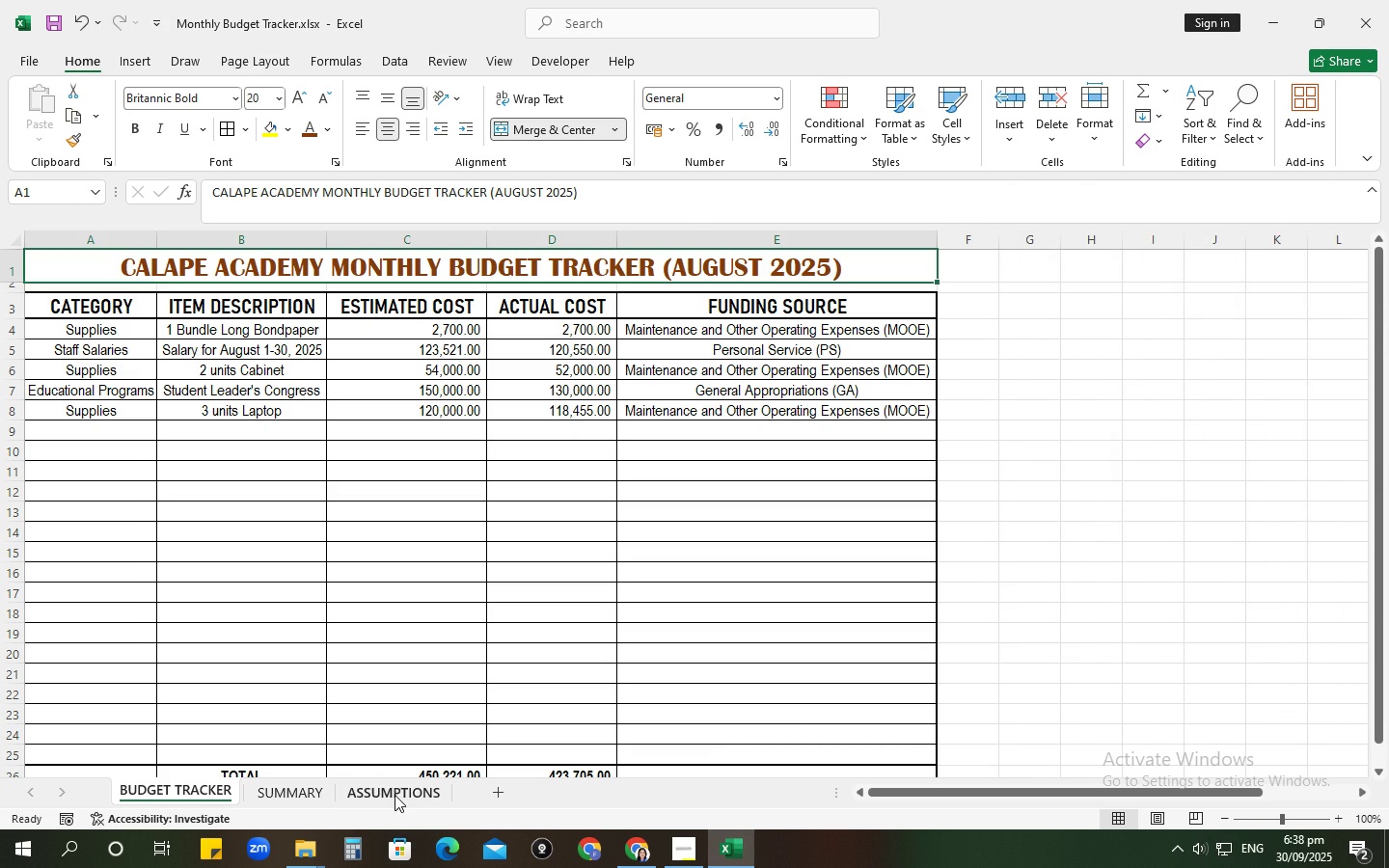 
left_click([395, 795])